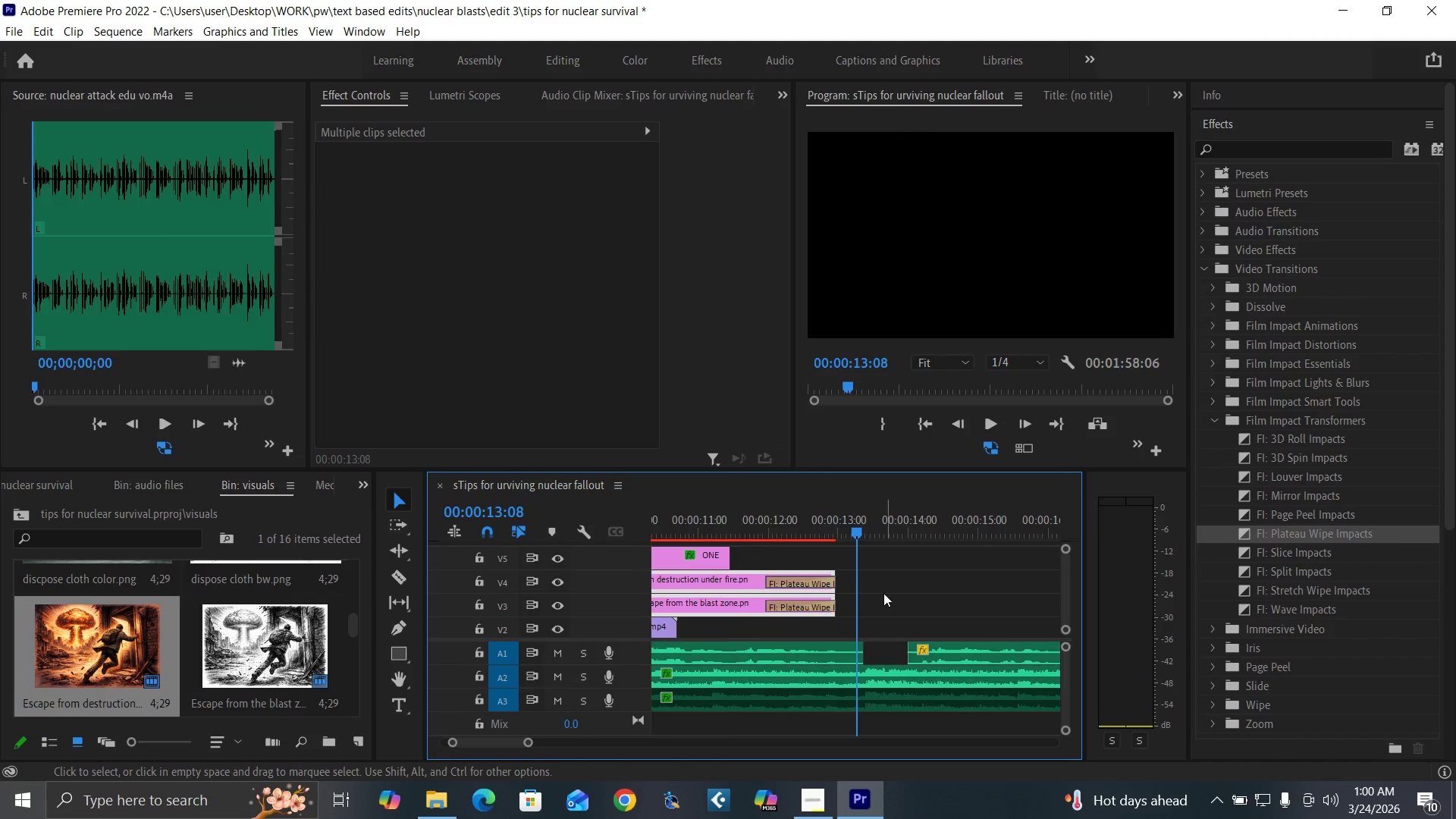 
key(Equal)
 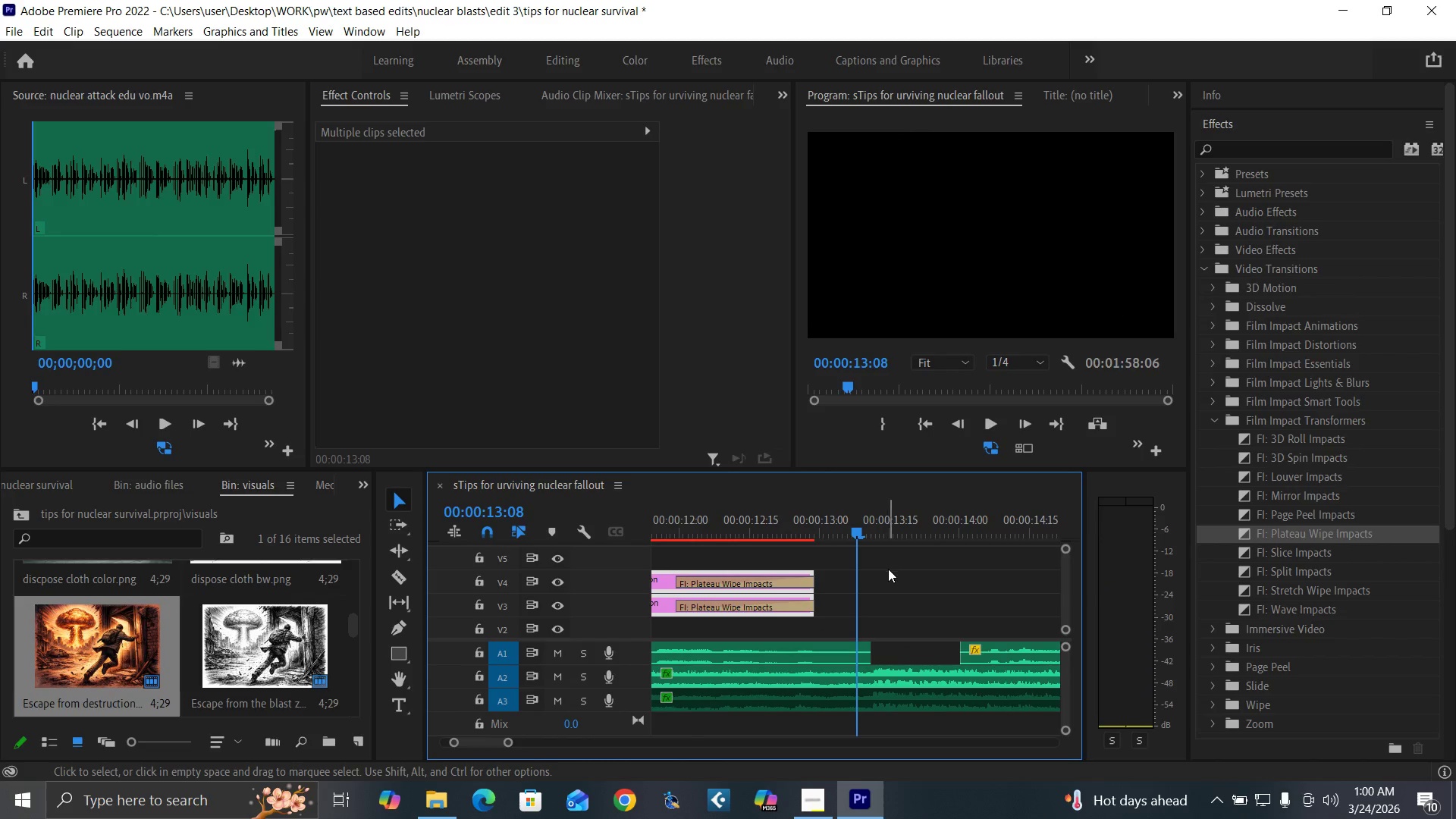 
left_click_drag(start_coordinate=[889, 573], to_coordinate=[795, 611])
 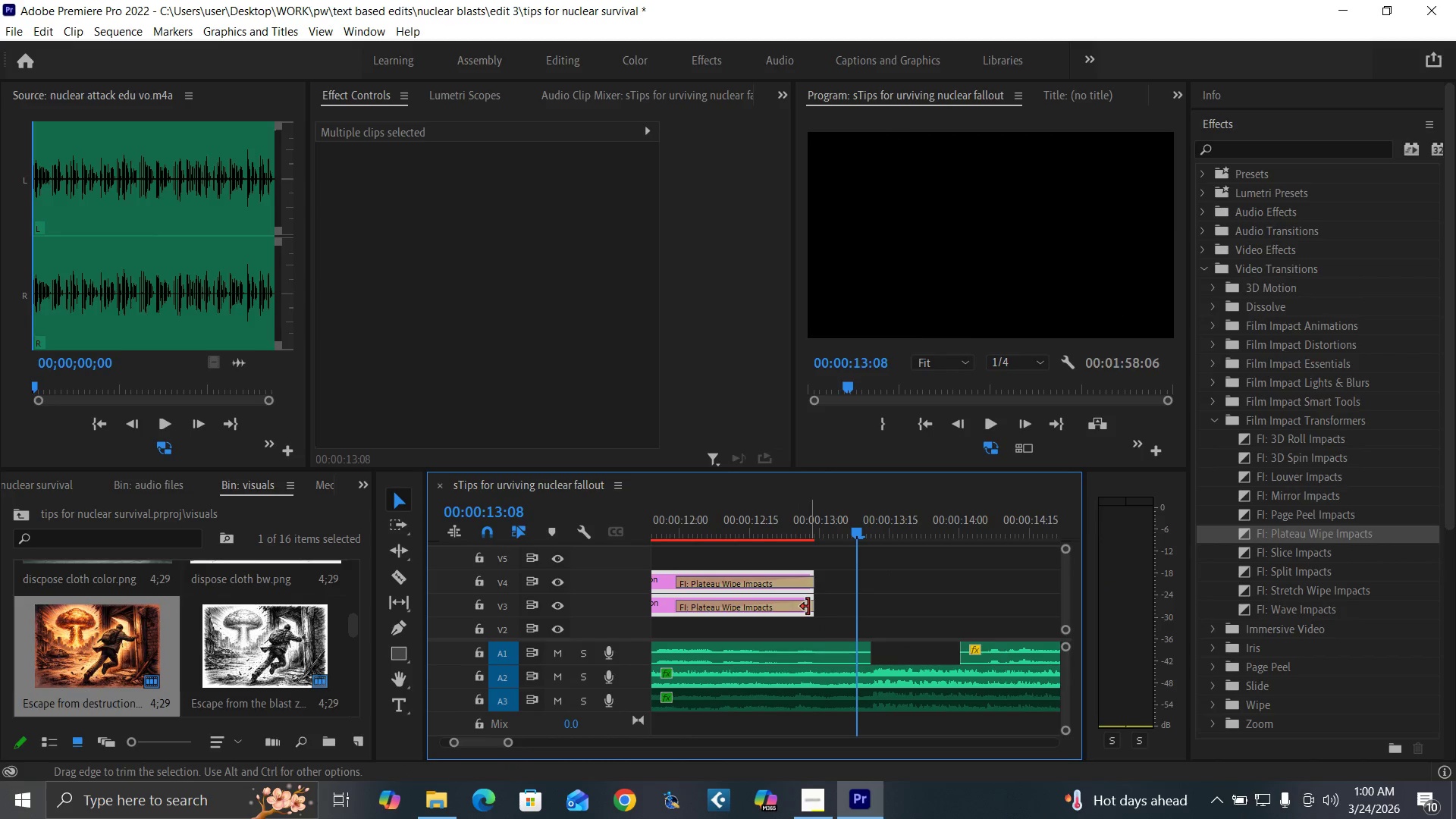 
left_click_drag(start_coordinate=[808, 607], to_coordinate=[866, 614])
 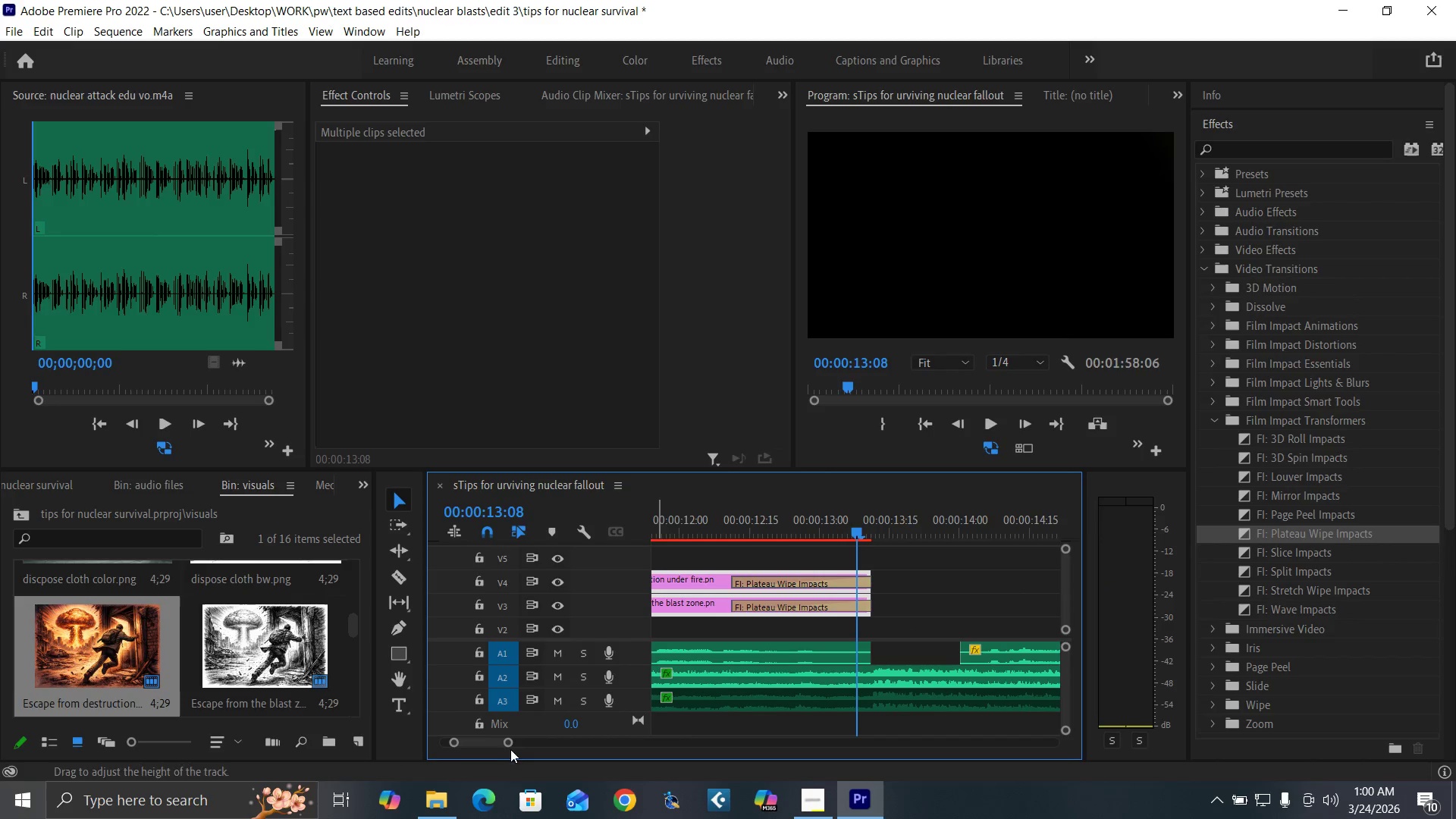 
left_click_drag(start_coordinate=[507, 743], to_coordinate=[529, 750])
 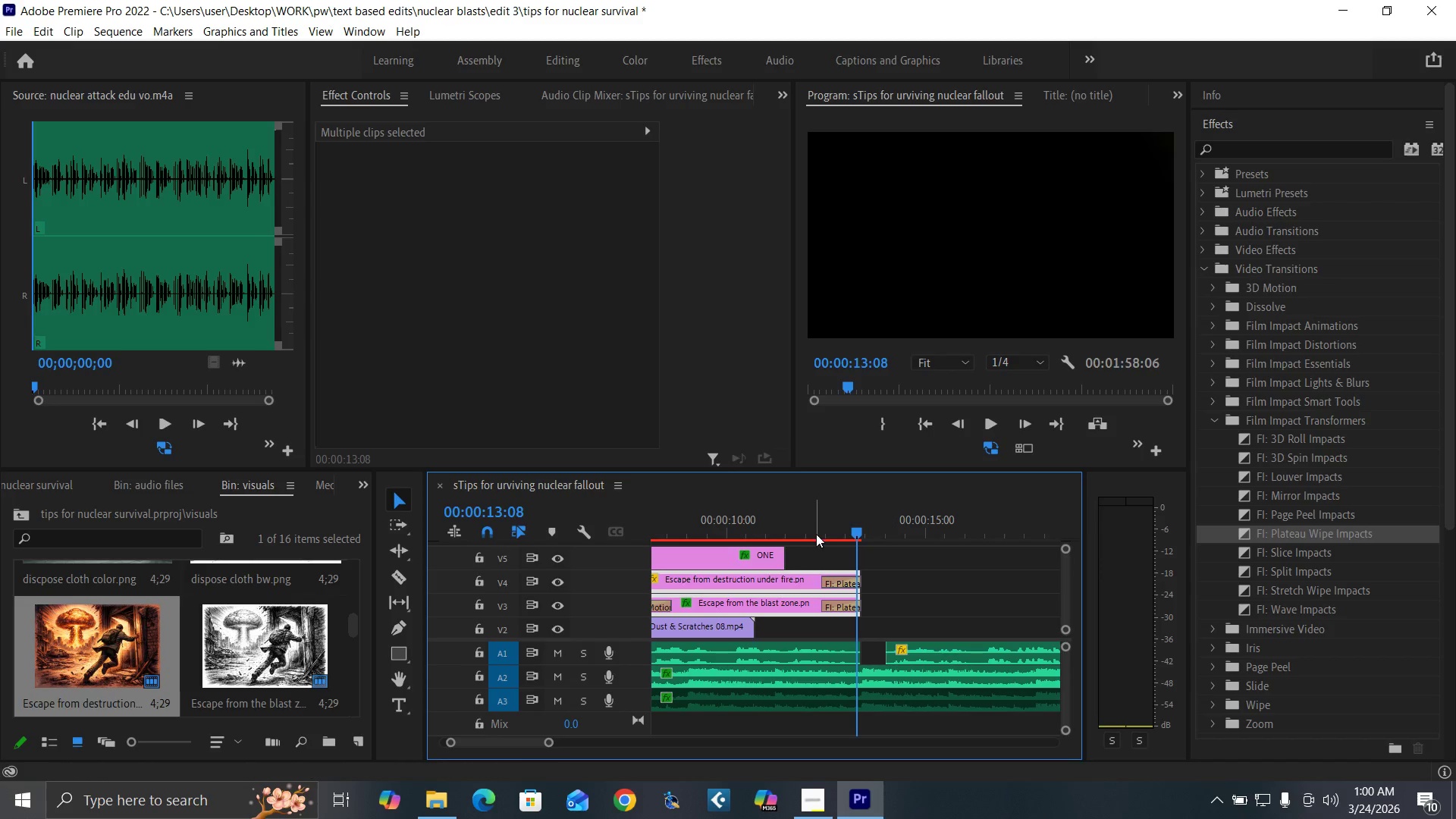 
left_click([815, 531])
 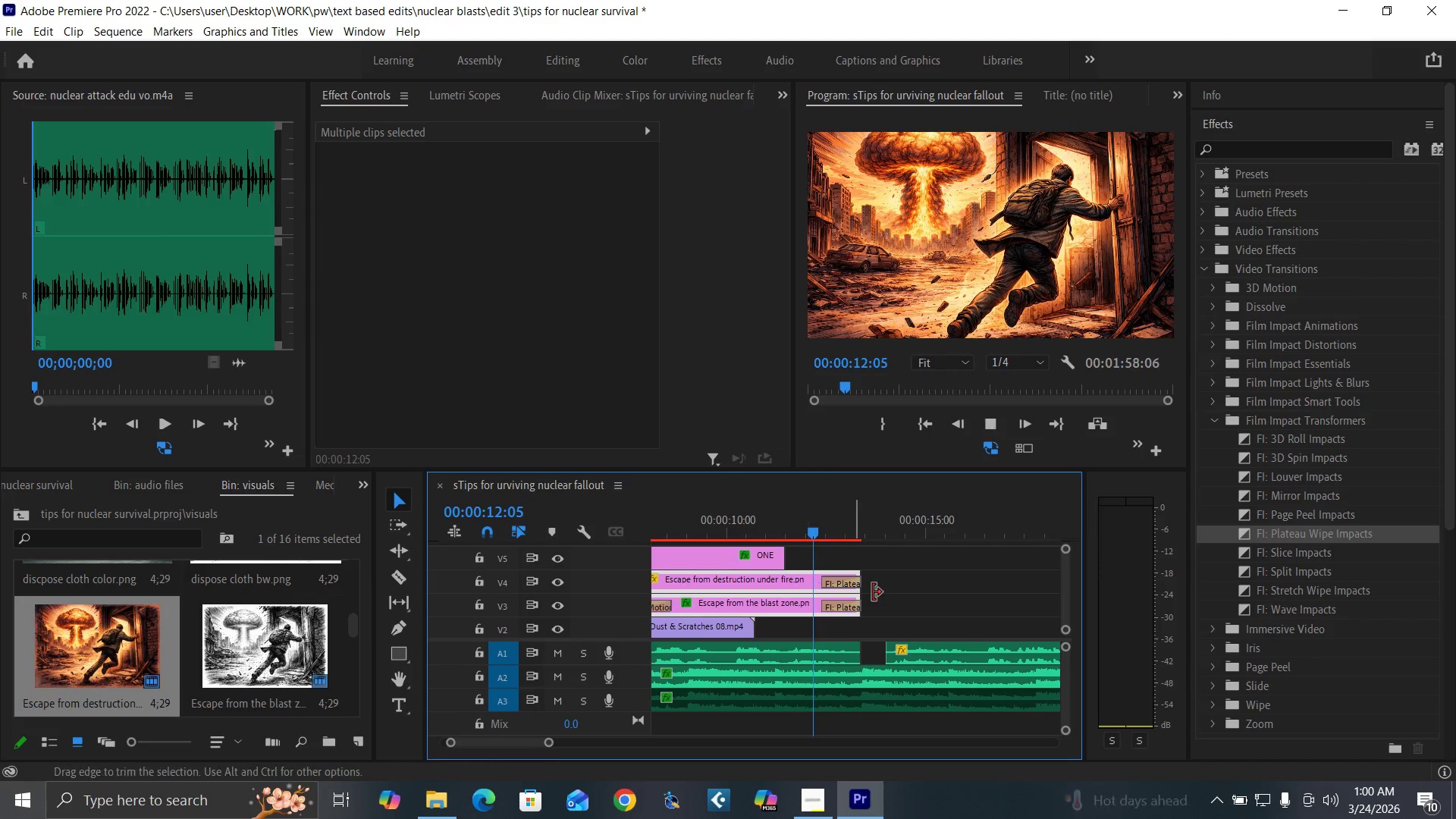 
key(Space)
 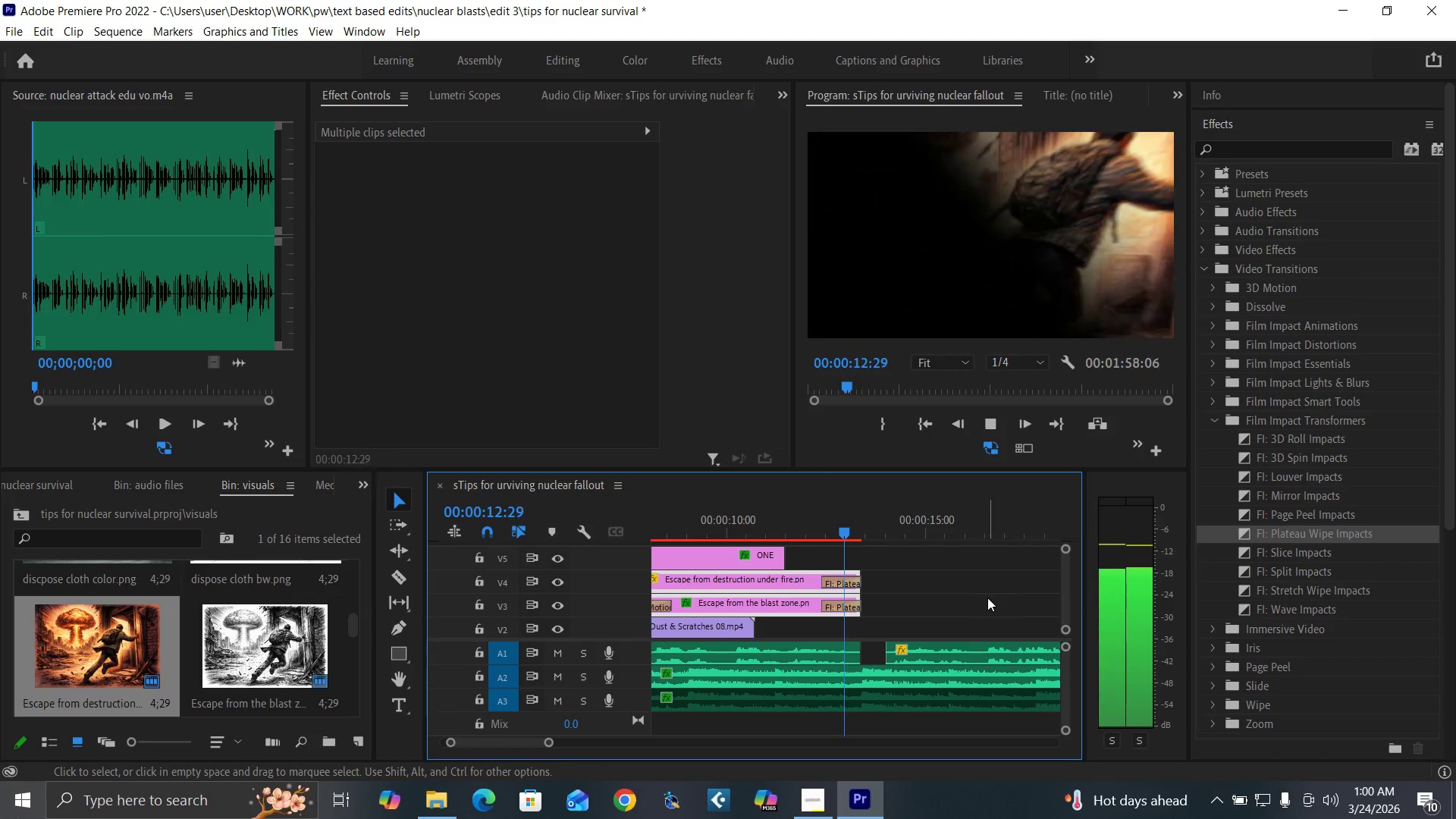 
key(Space)
 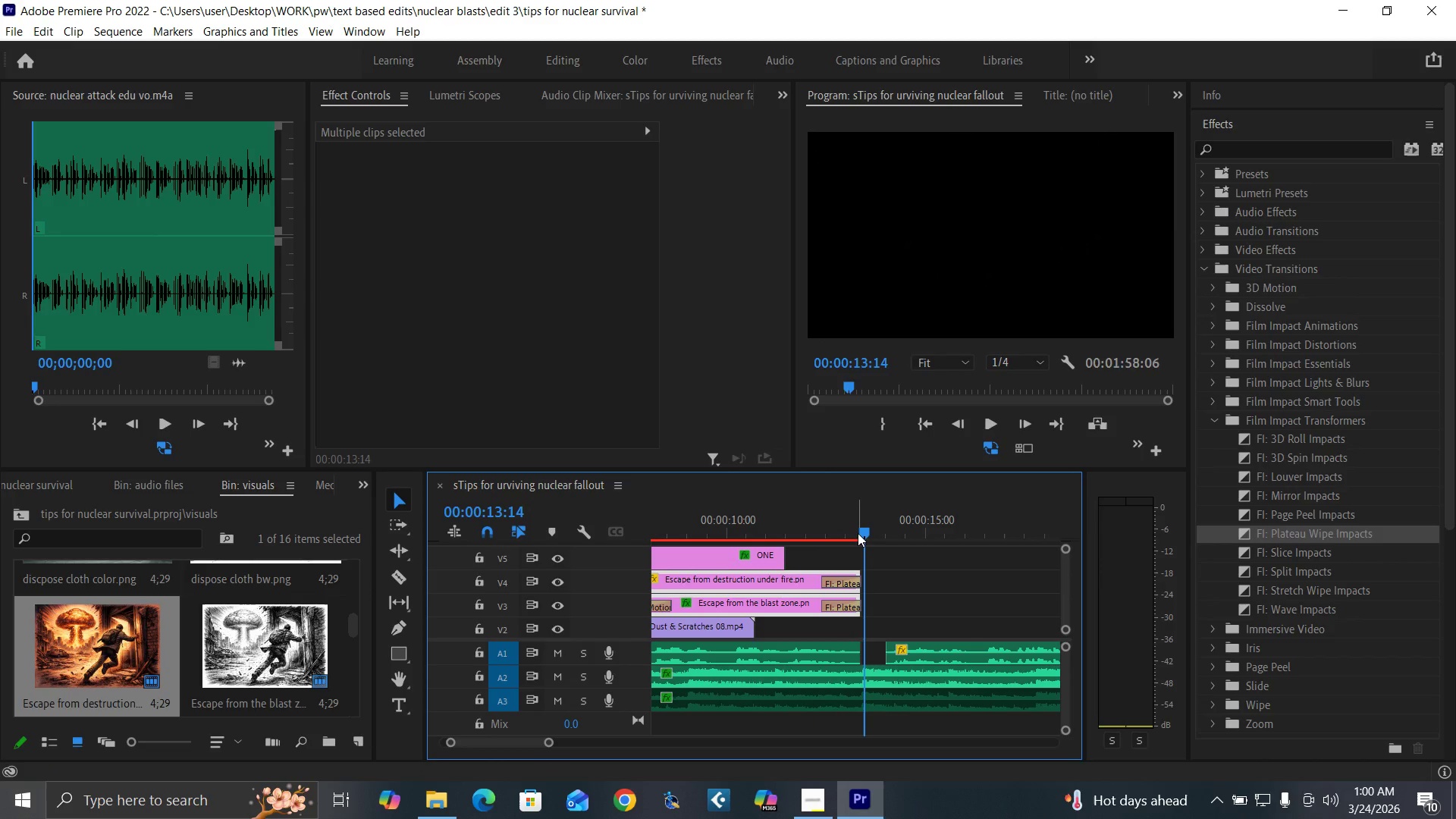 
key(ArrowLeft)
 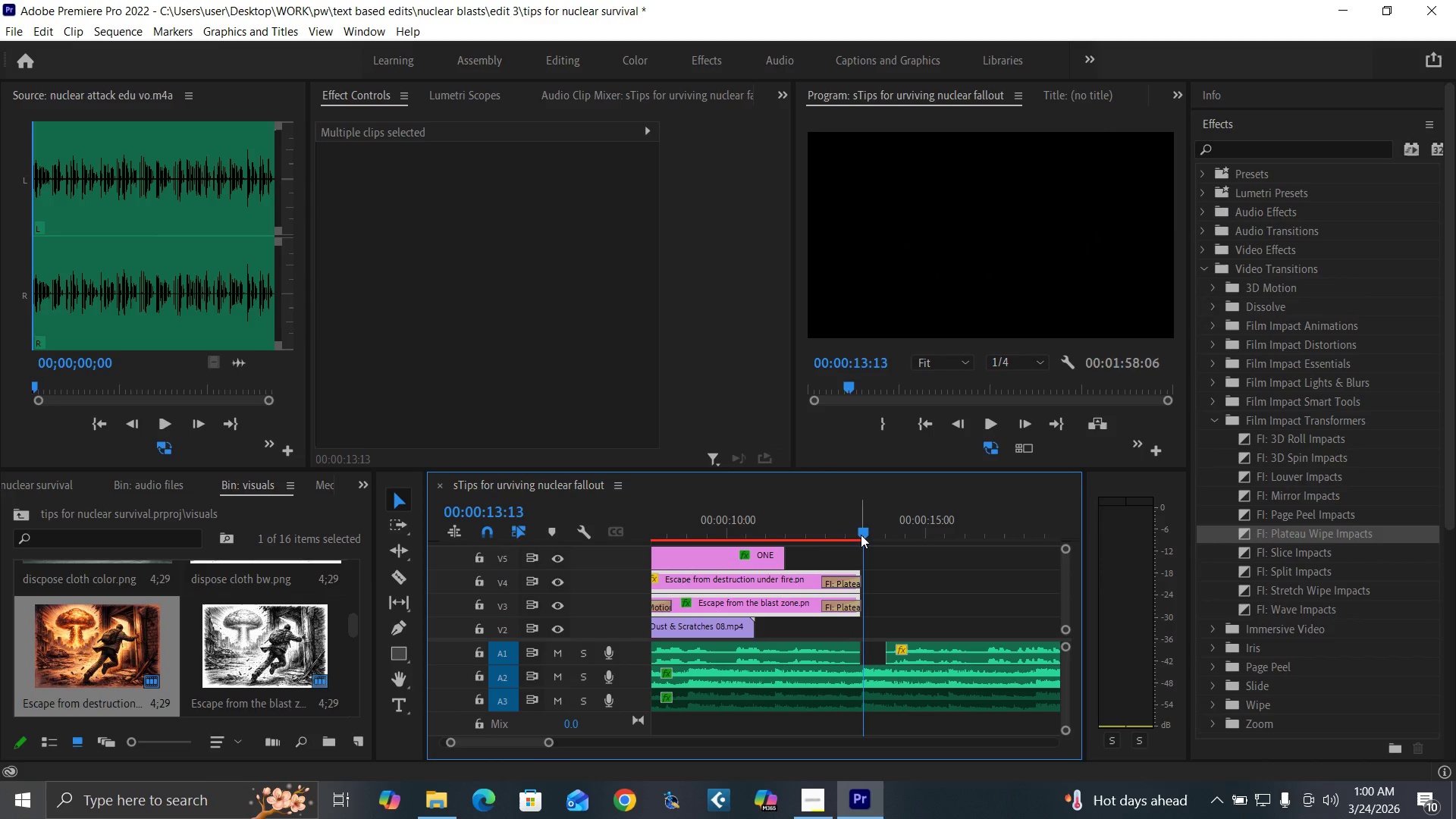 
key(ArrowLeft)
 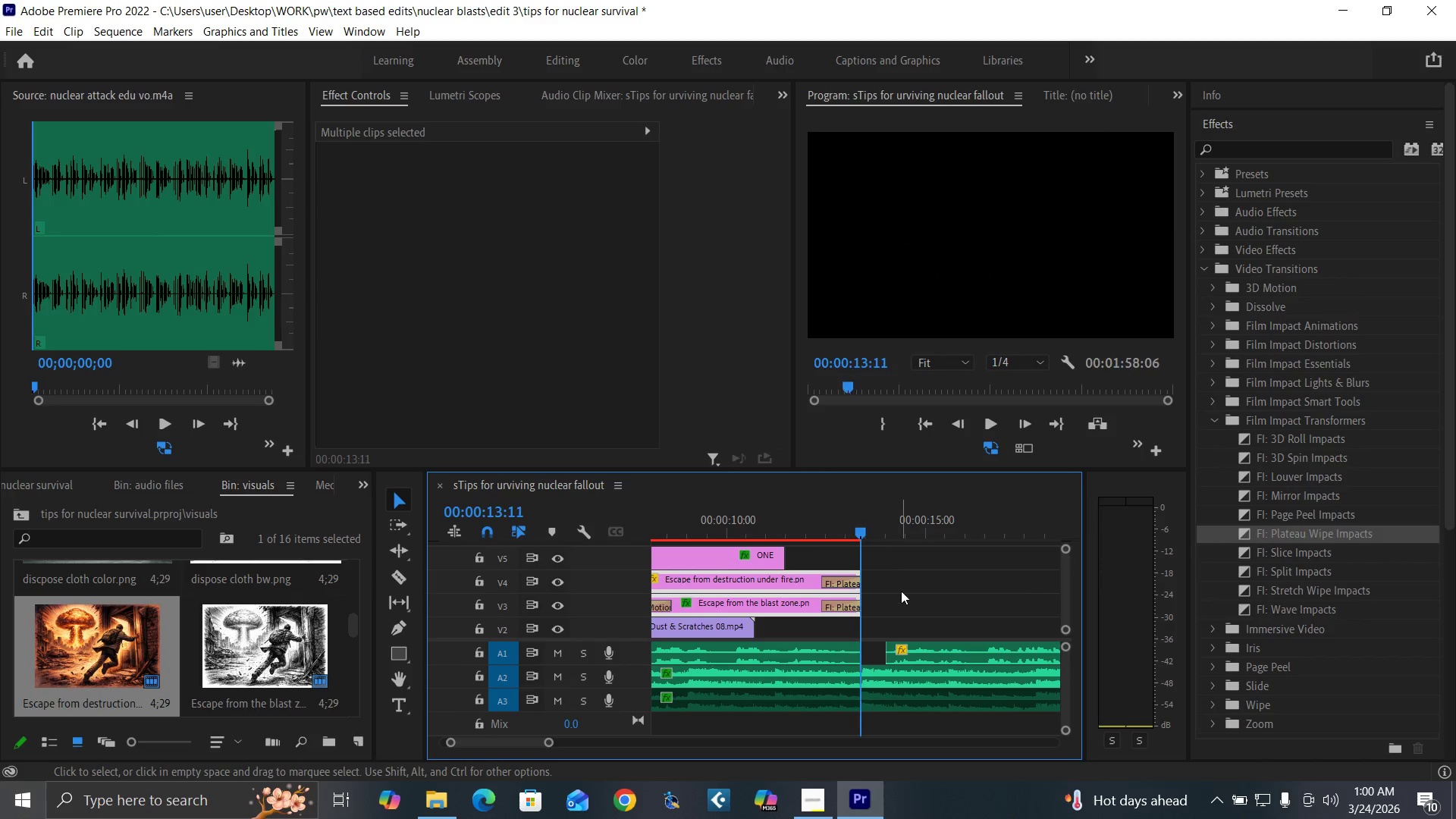 
key(ArrowLeft)
 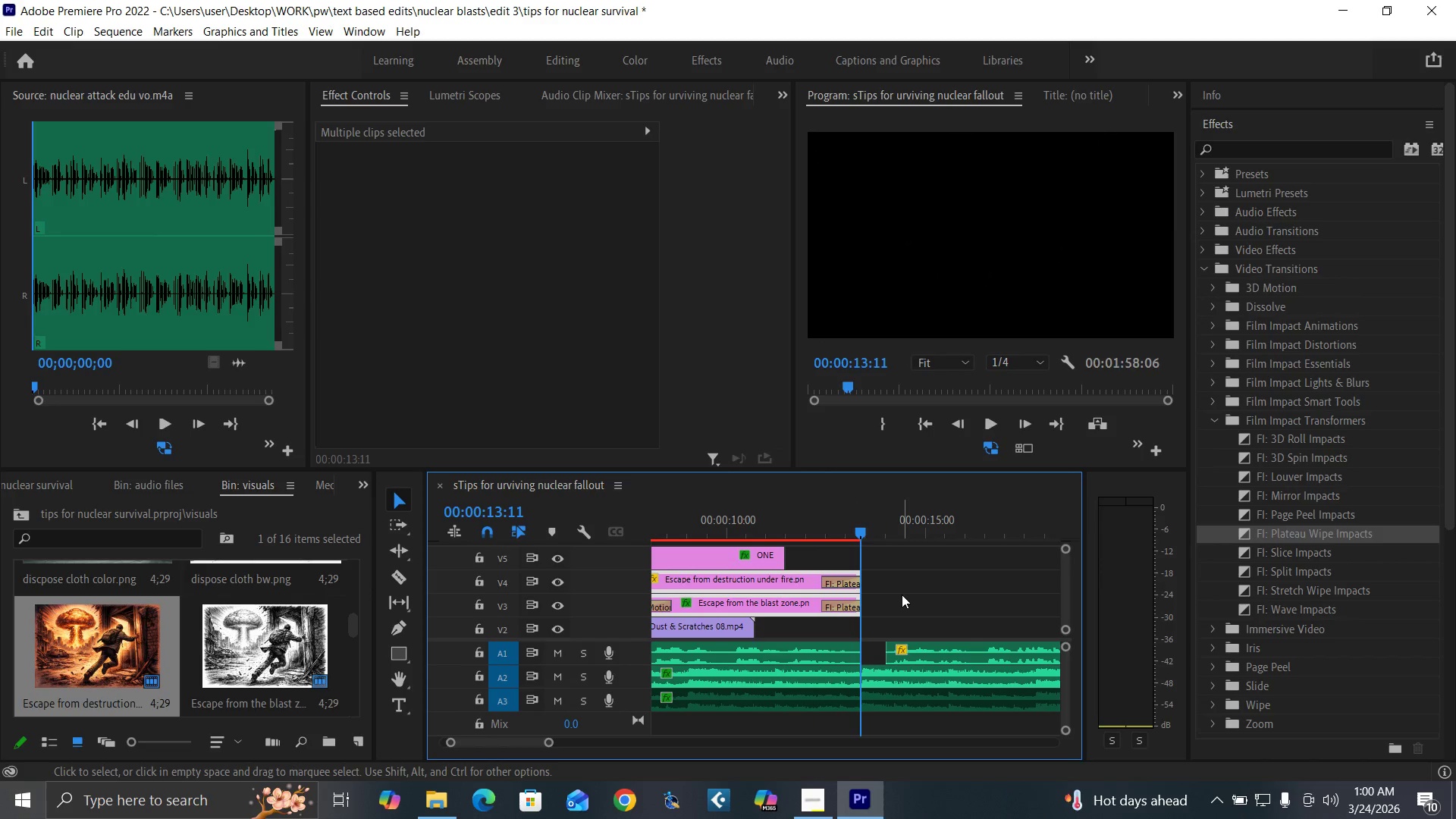 
key(Equal)
 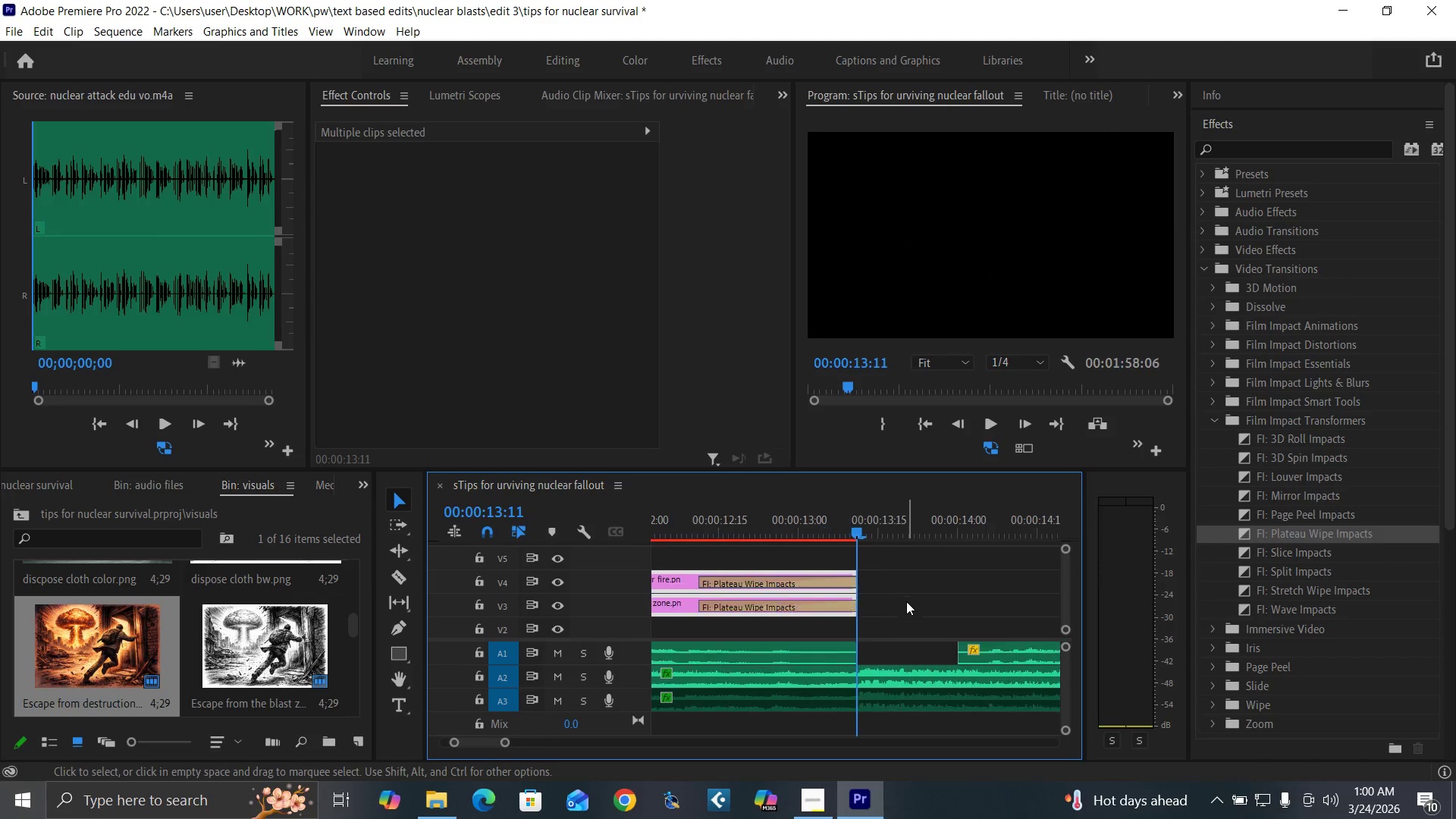 
key(Equal)
 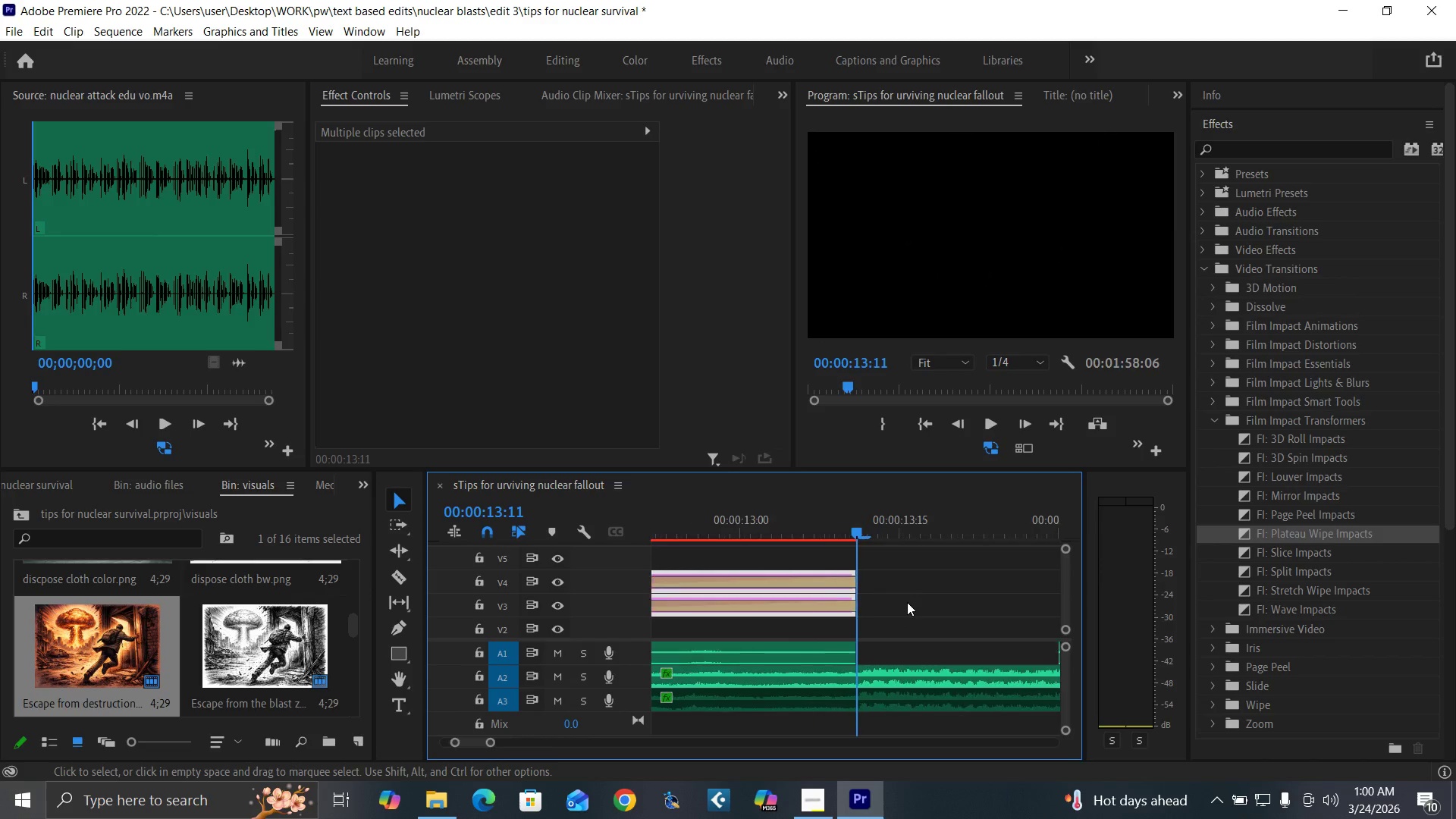 
key(Equal)
 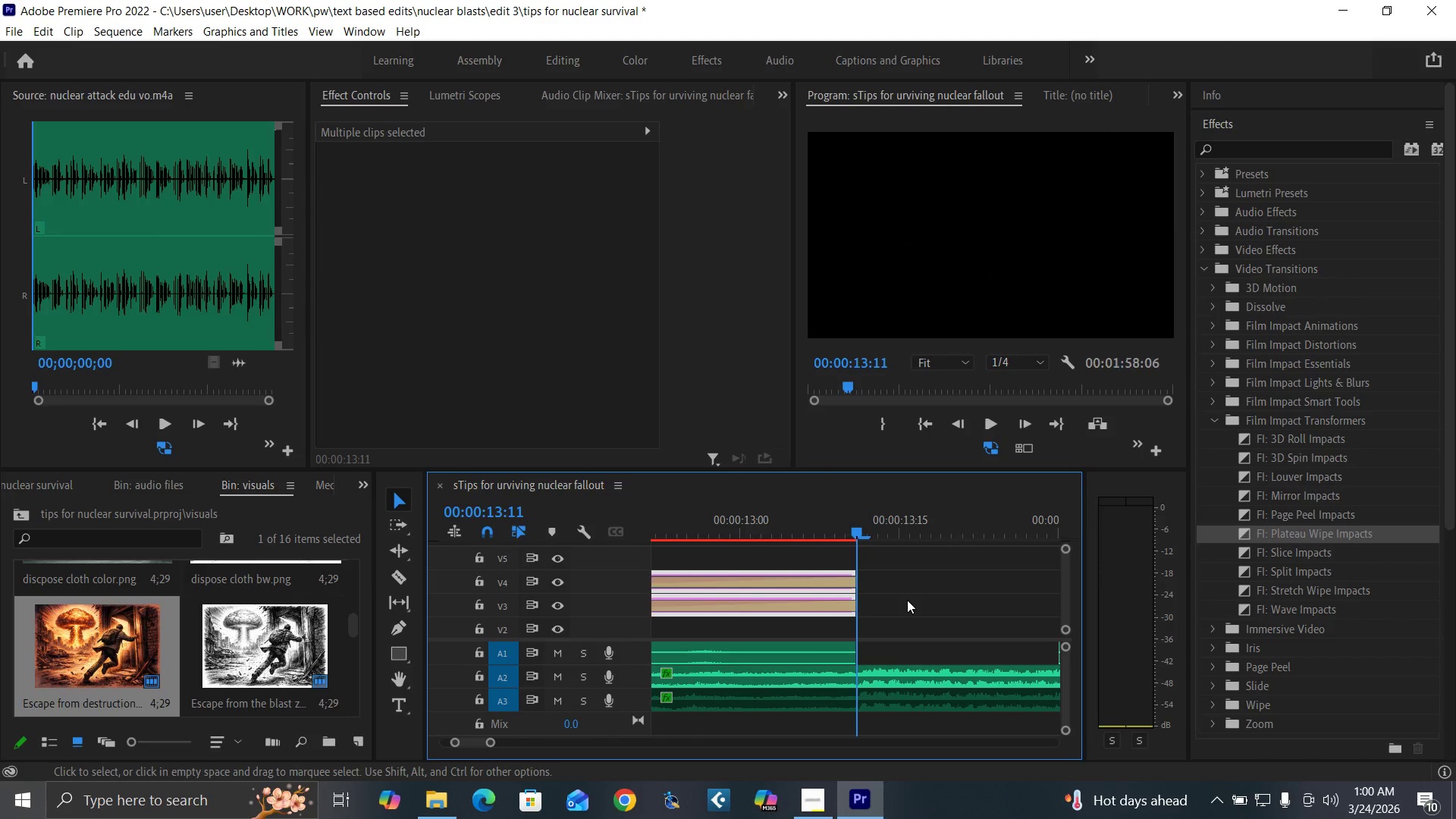 
key(ArrowLeft)
 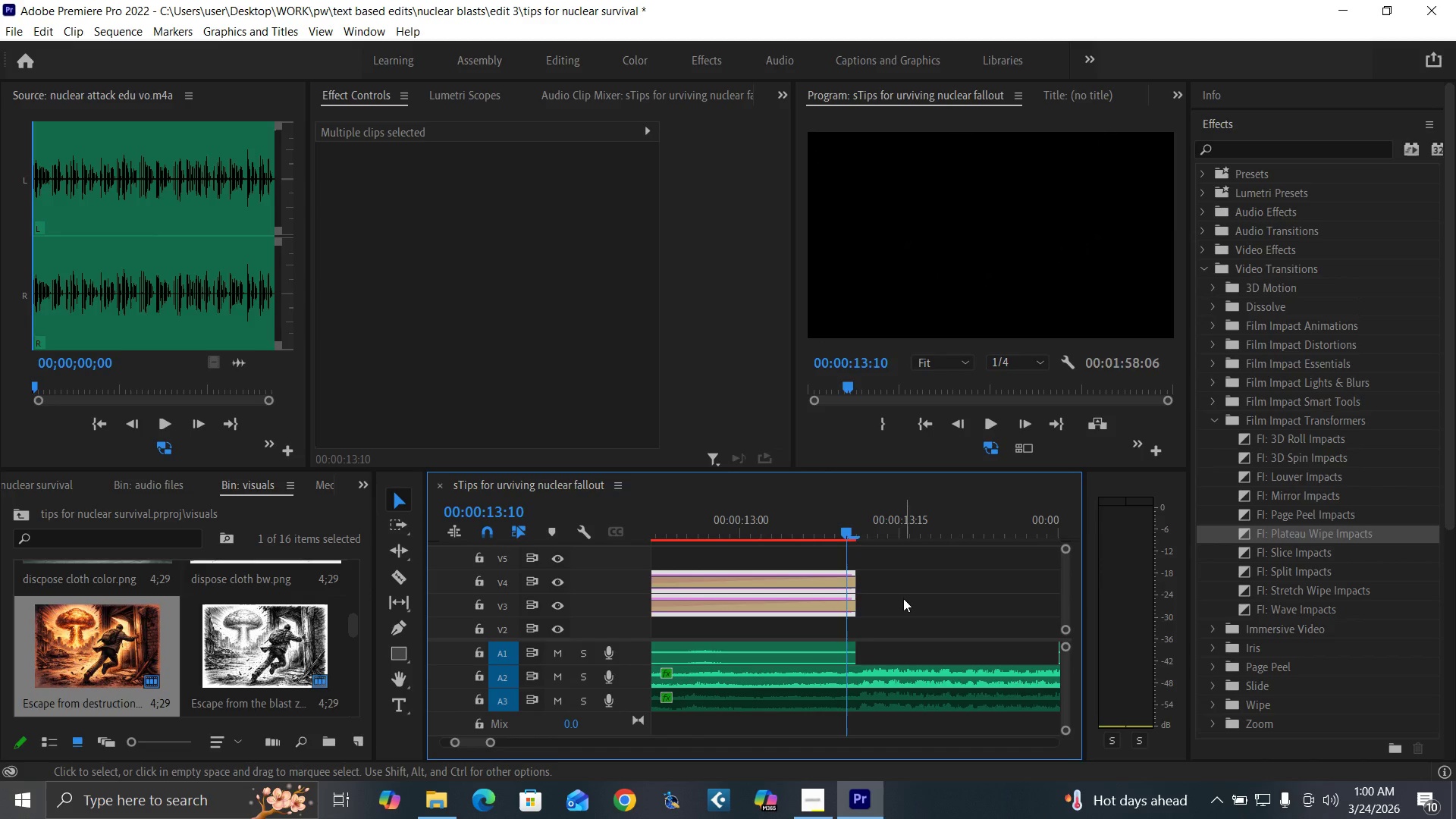 
key(ArrowRight)
 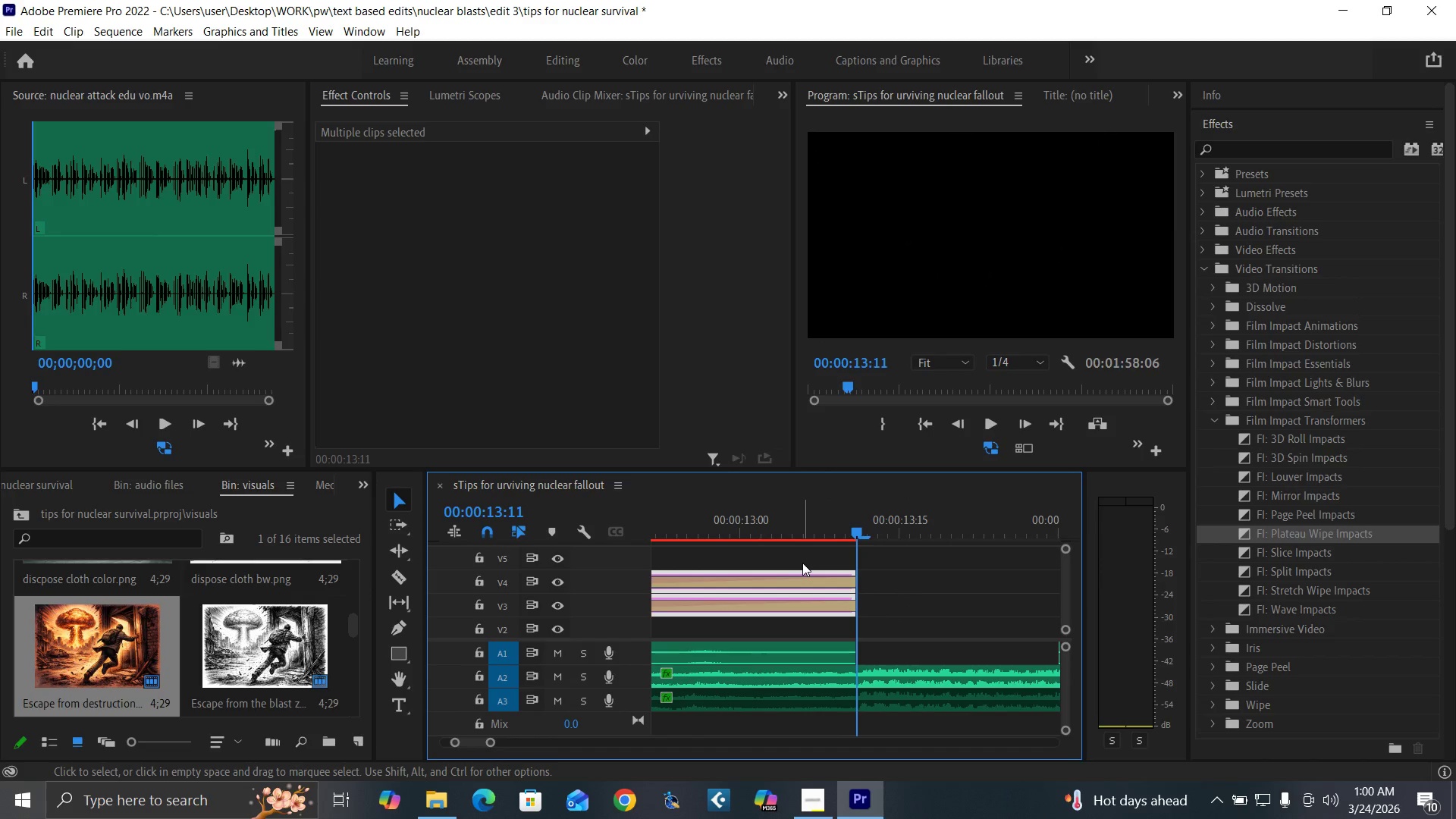 
left_click([802, 563])
 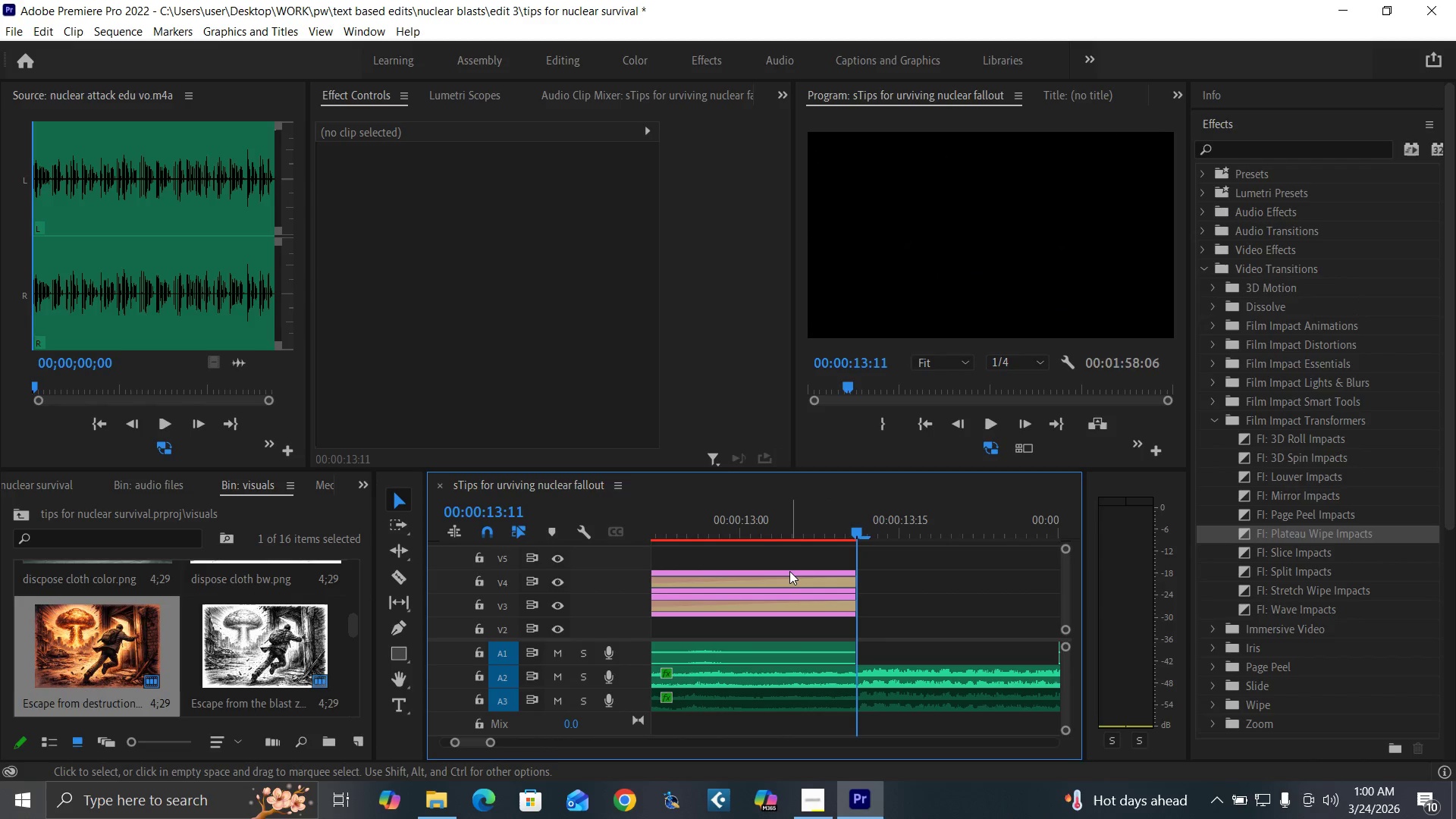 
double_click([789, 571])
 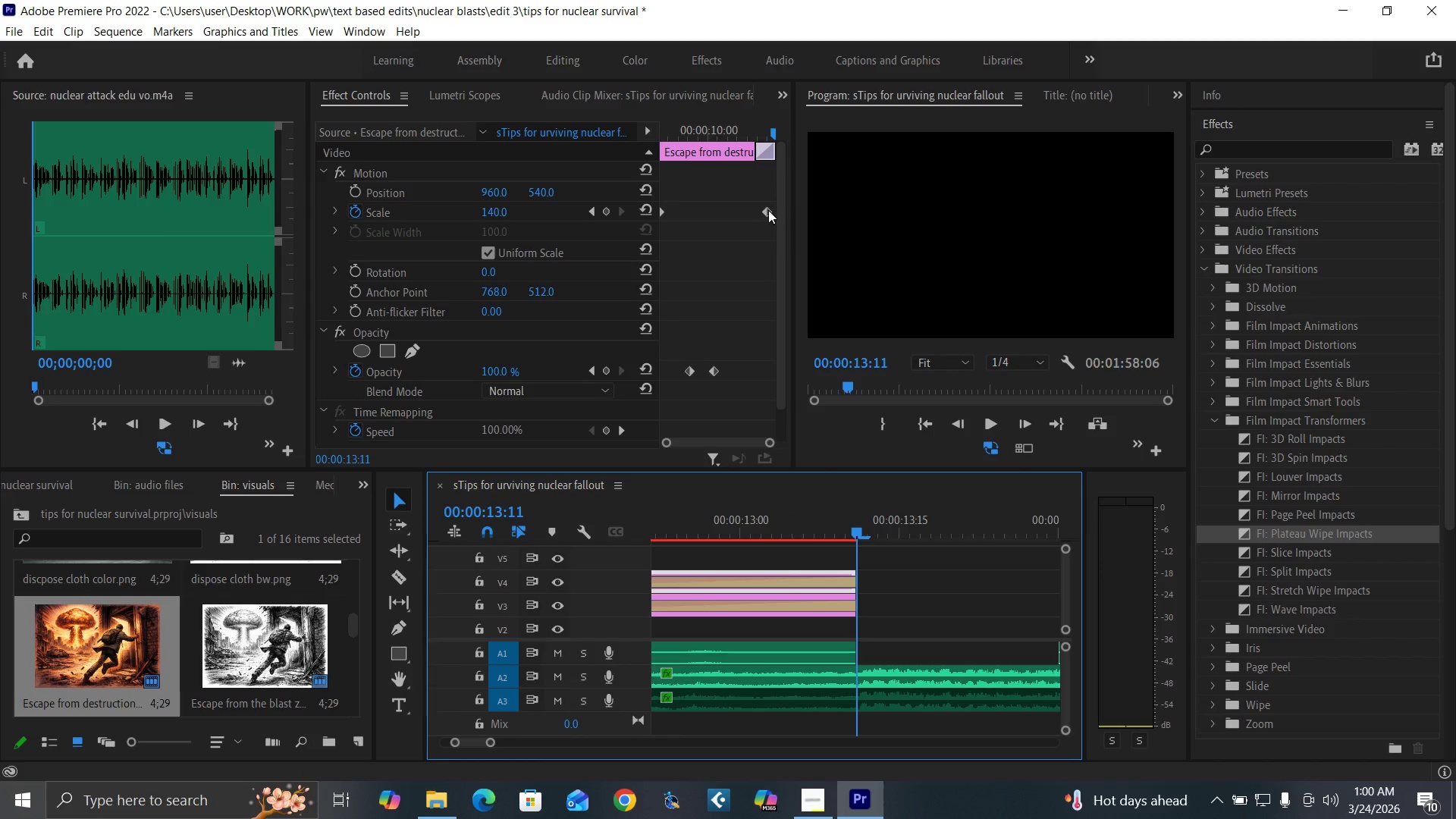 
left_click_drag(start_coordinate=[768, 210], to_coordinate=[785, 218])
 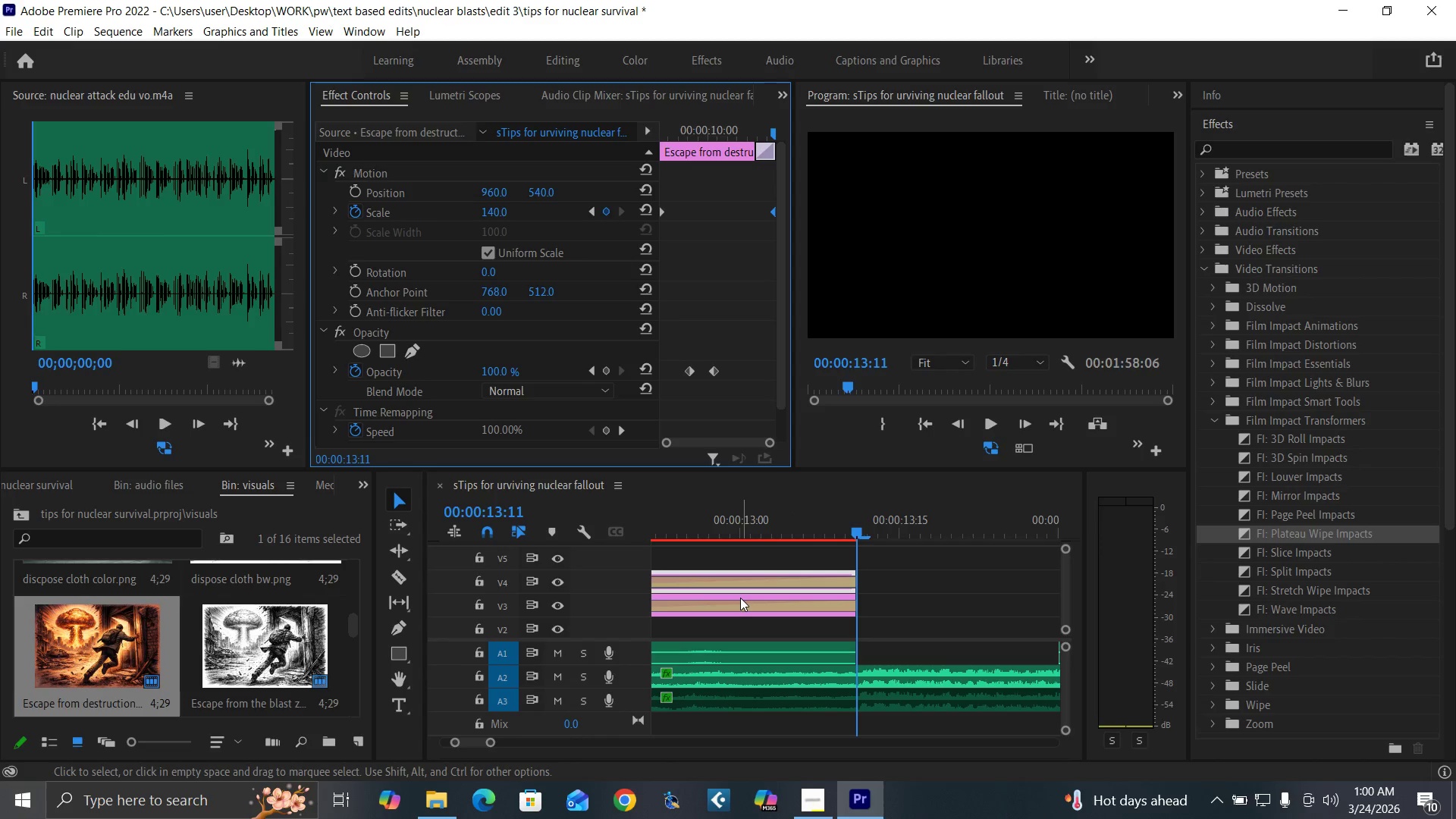 
left_click([740, 596])
 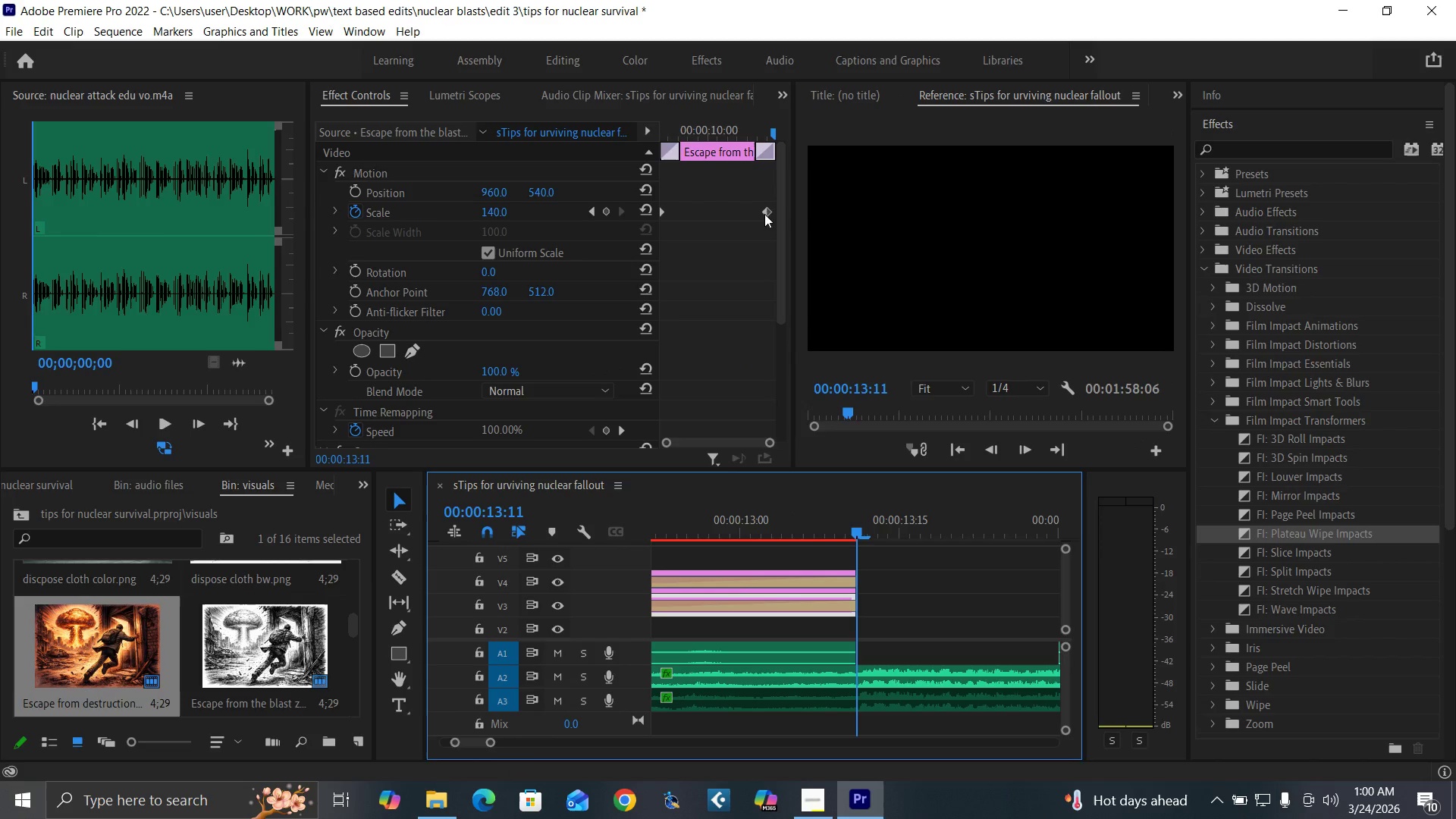 
left_click_drag(start_coordinate=[763, 209], to_coordinate=[786, 237])
 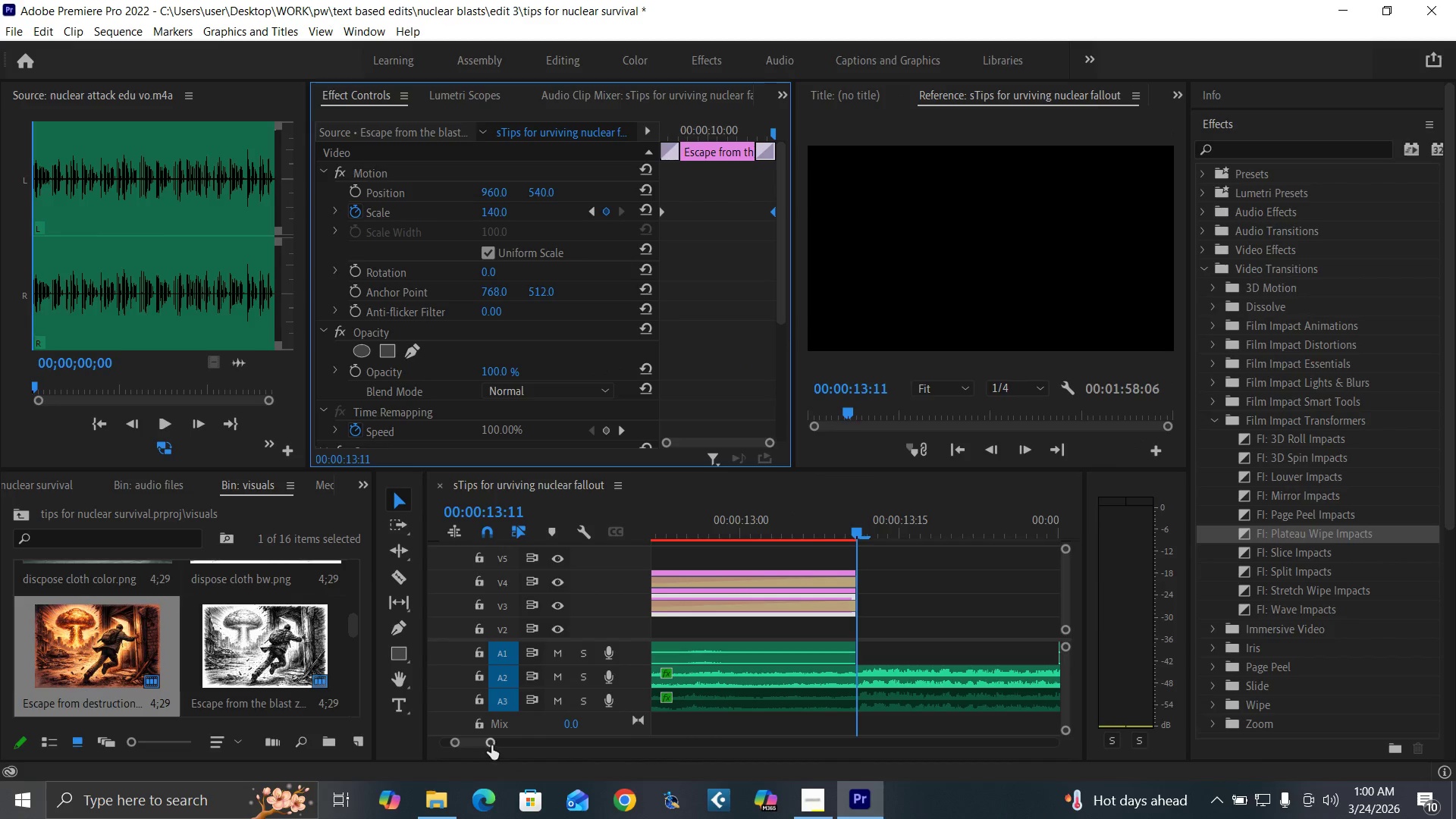 
left_click_drag(start_coordinate=[491, 745], to_coordinate=[526, 754])
 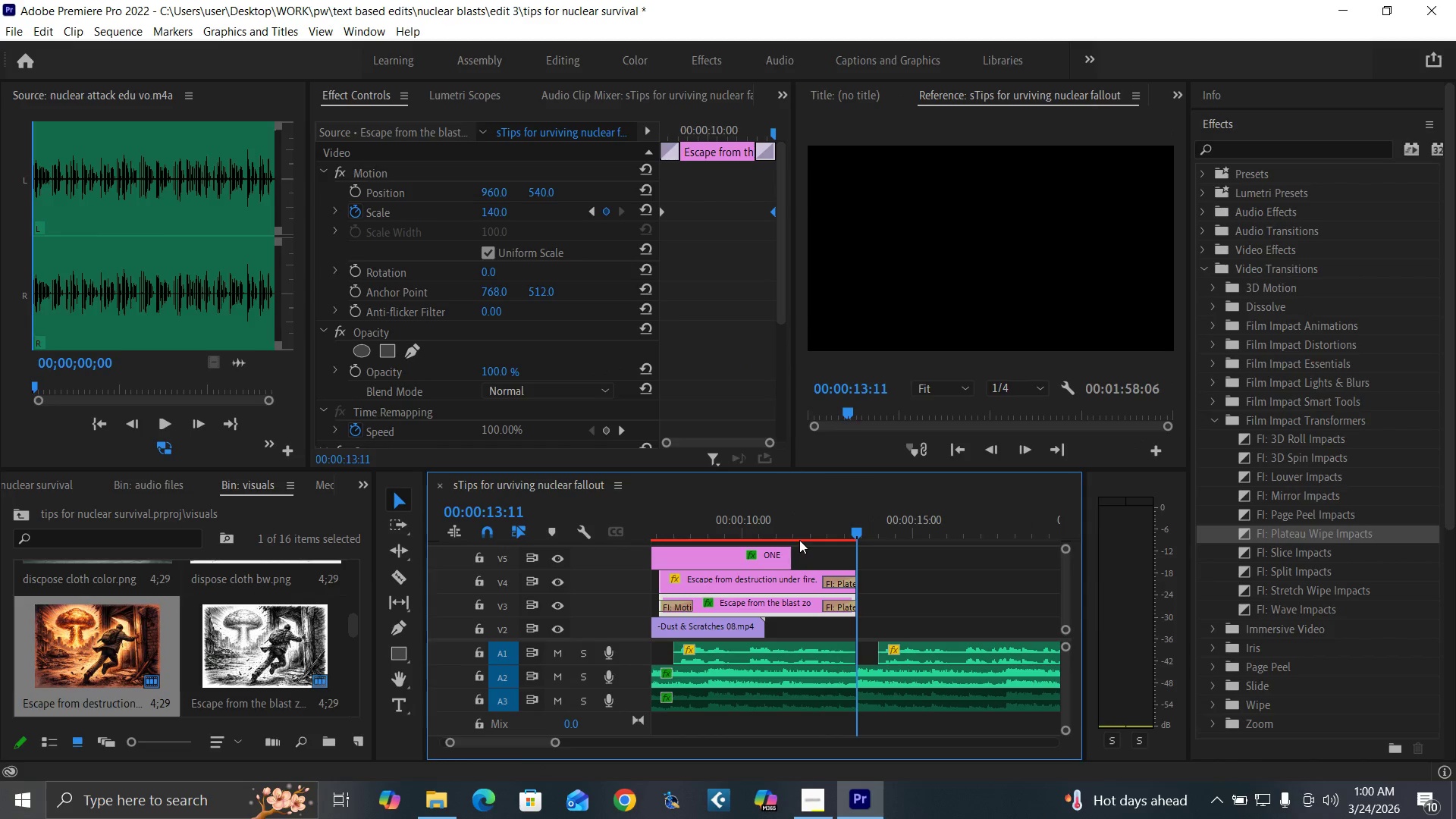 
left_click([805, 530])
 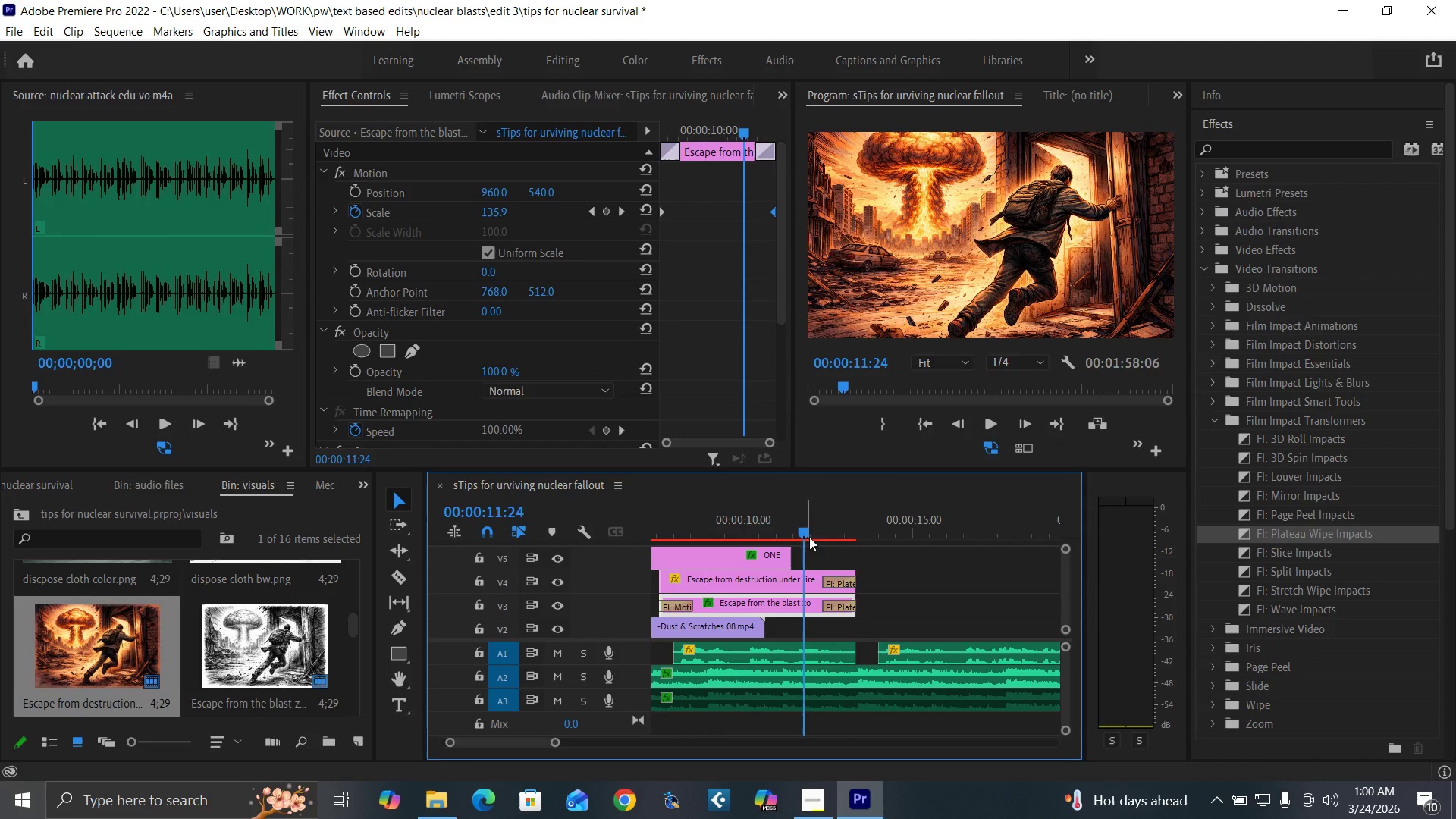 
key(Space)
 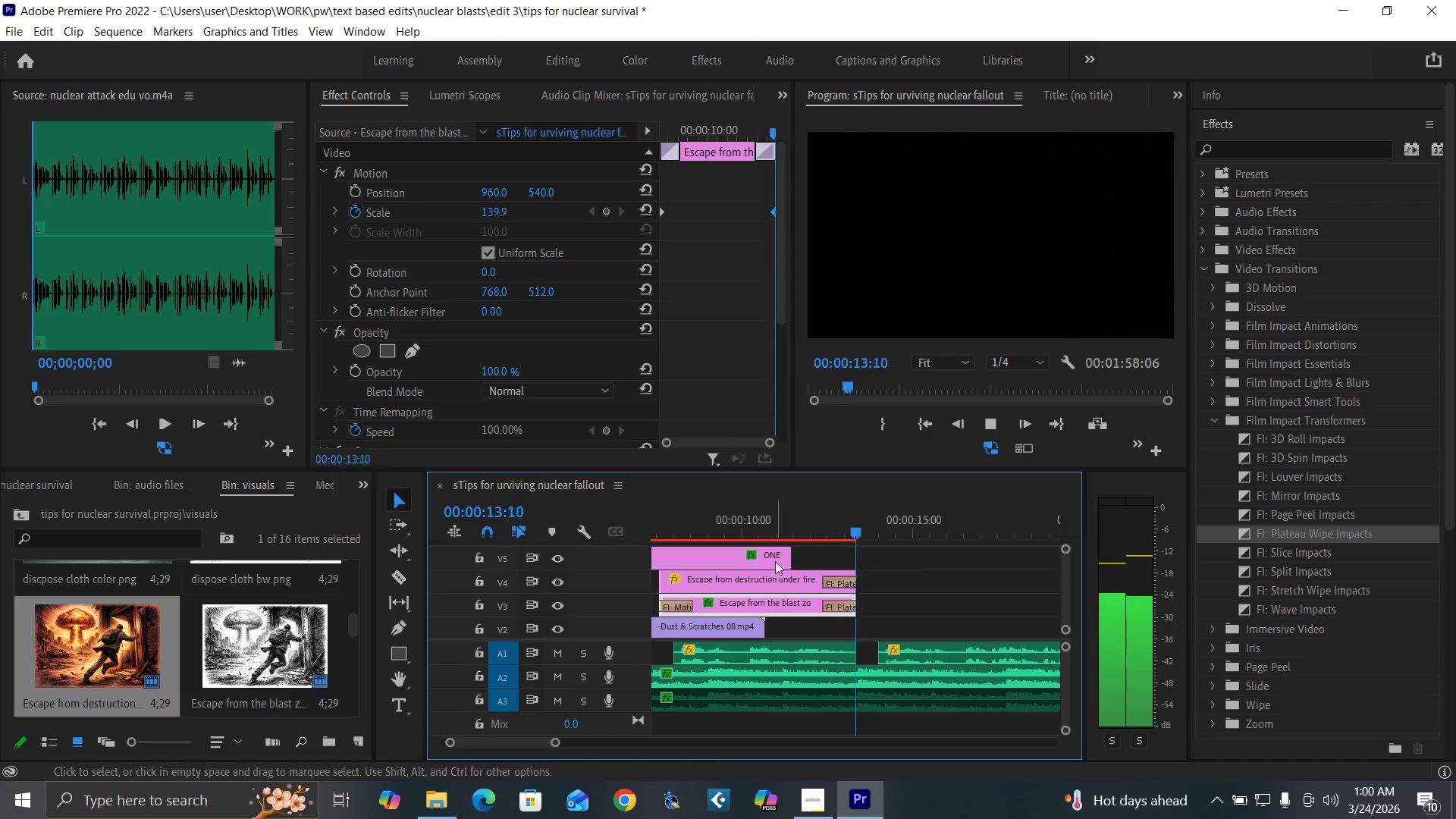 
left_click([798, 532])
 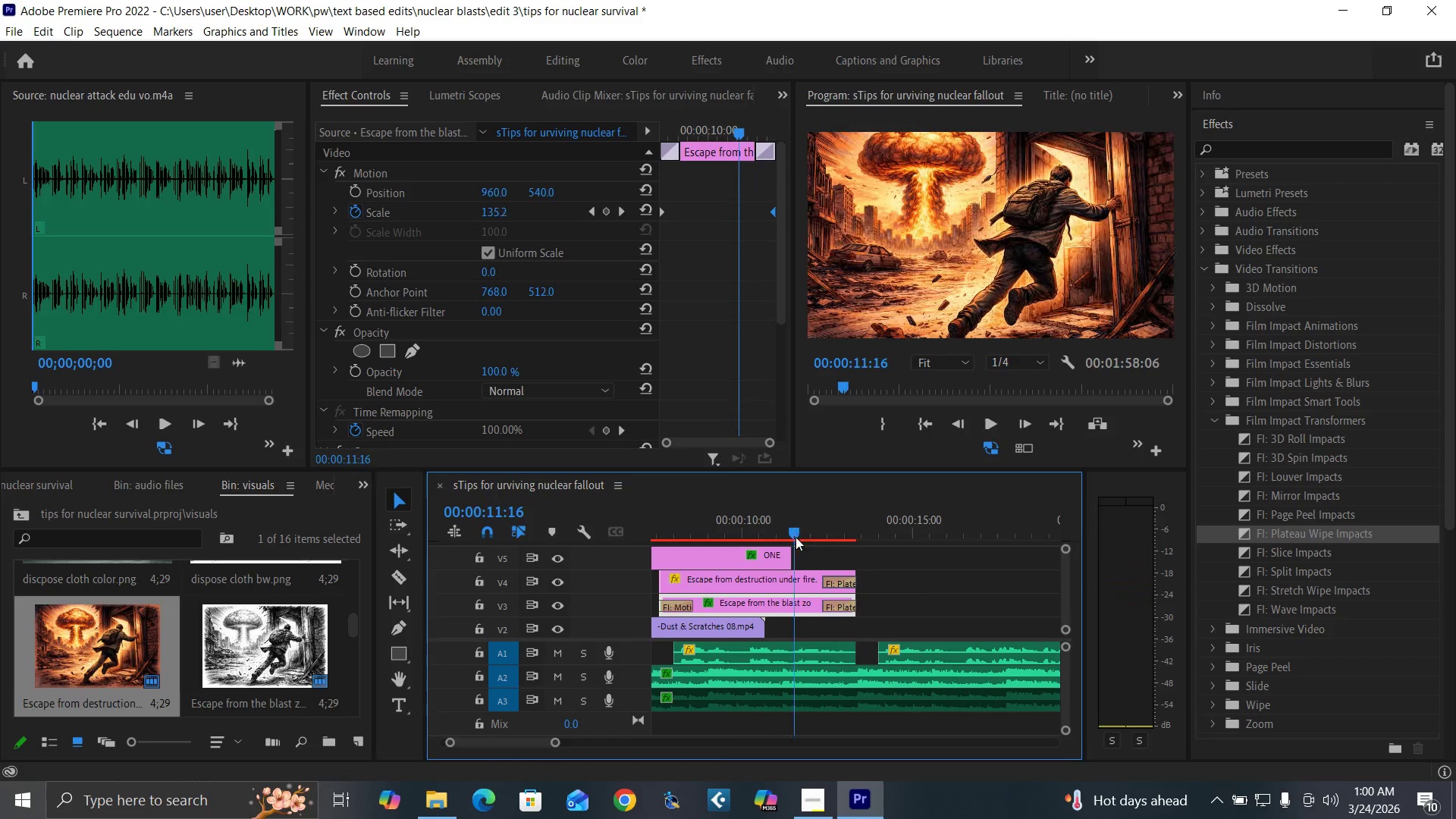 
key(Space)
 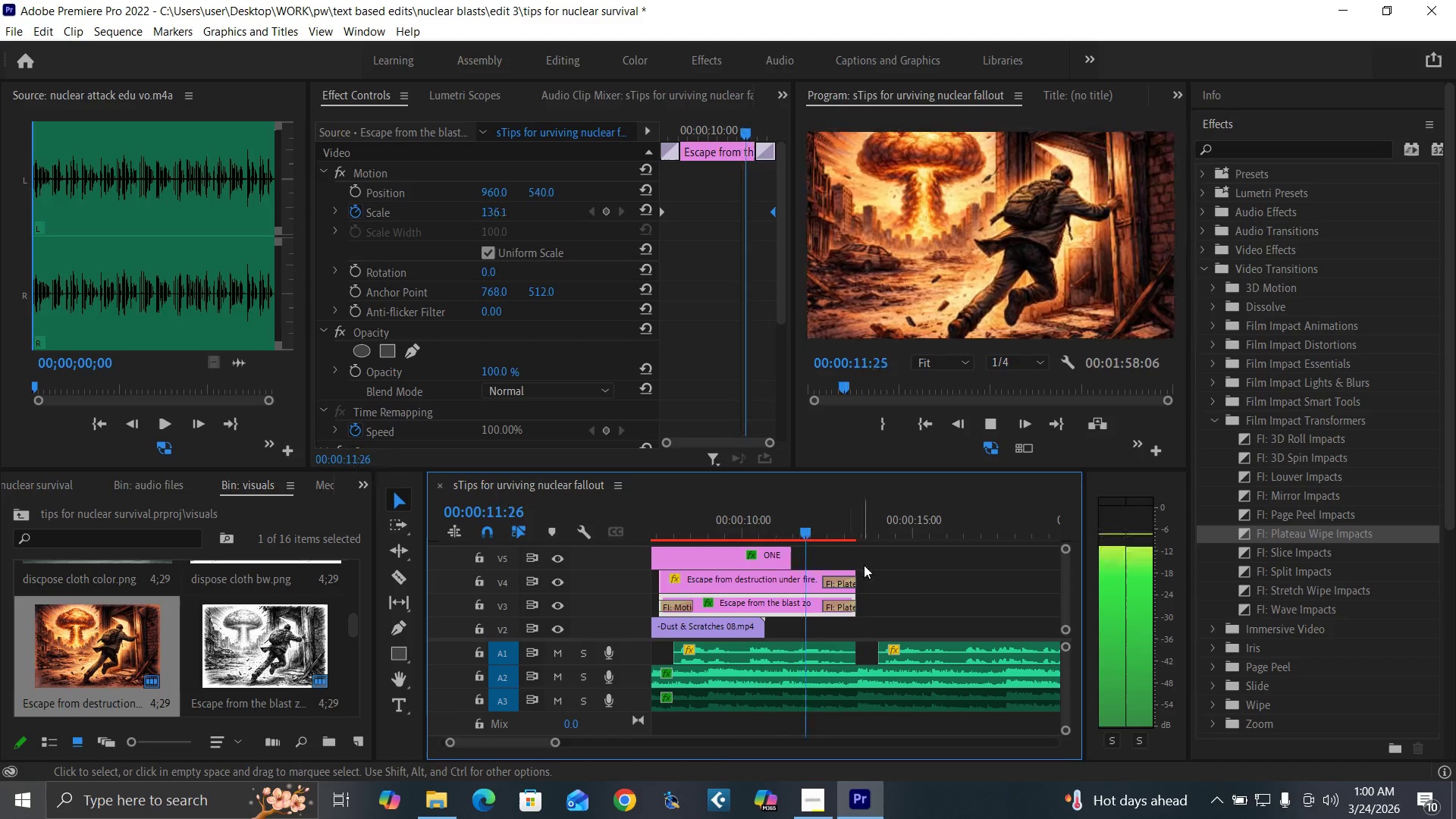 
mouse_move([846, 579])
 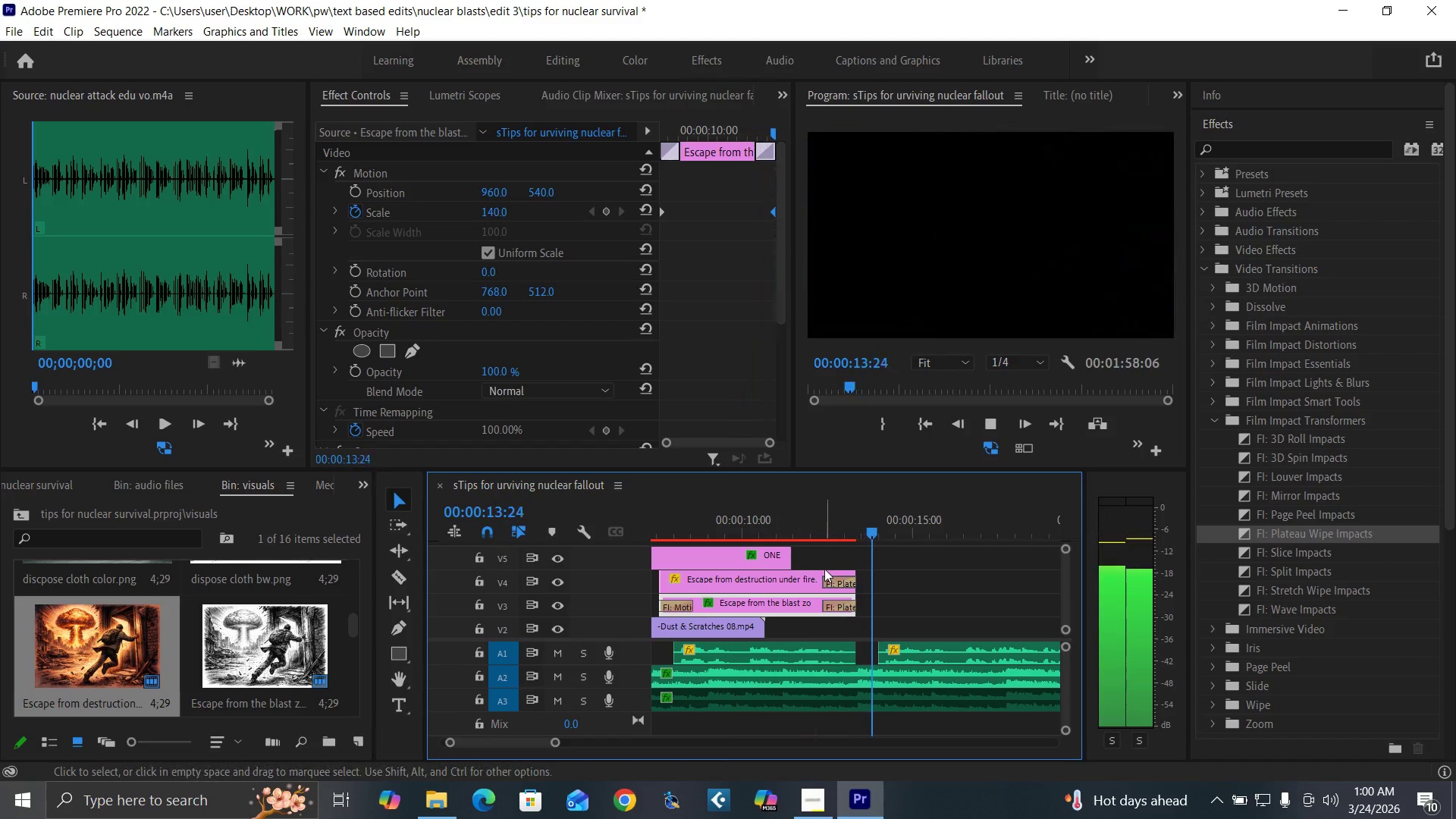 
key(Space)
 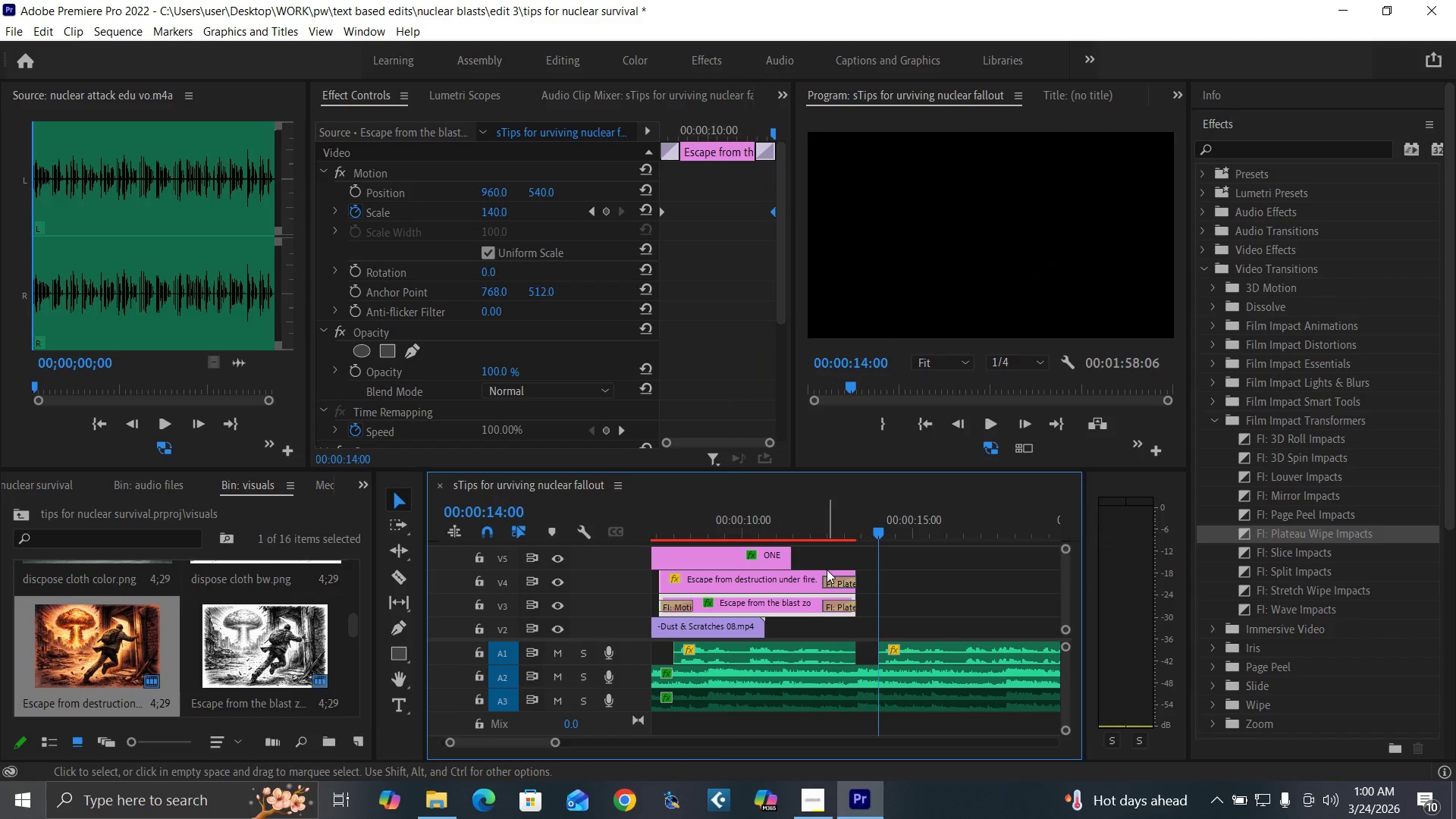 
key(Control+S)
 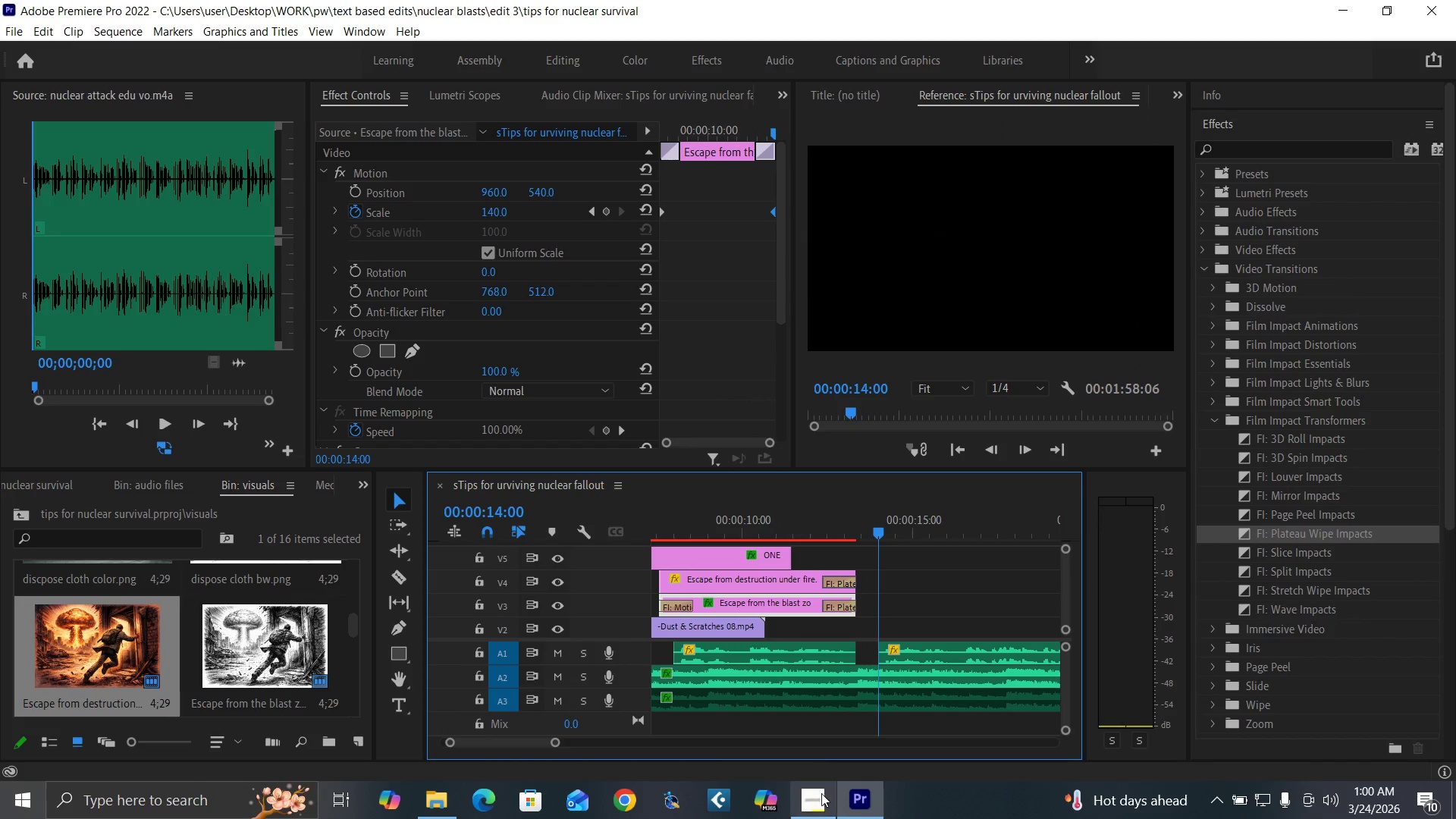 
left_click([820, 808])